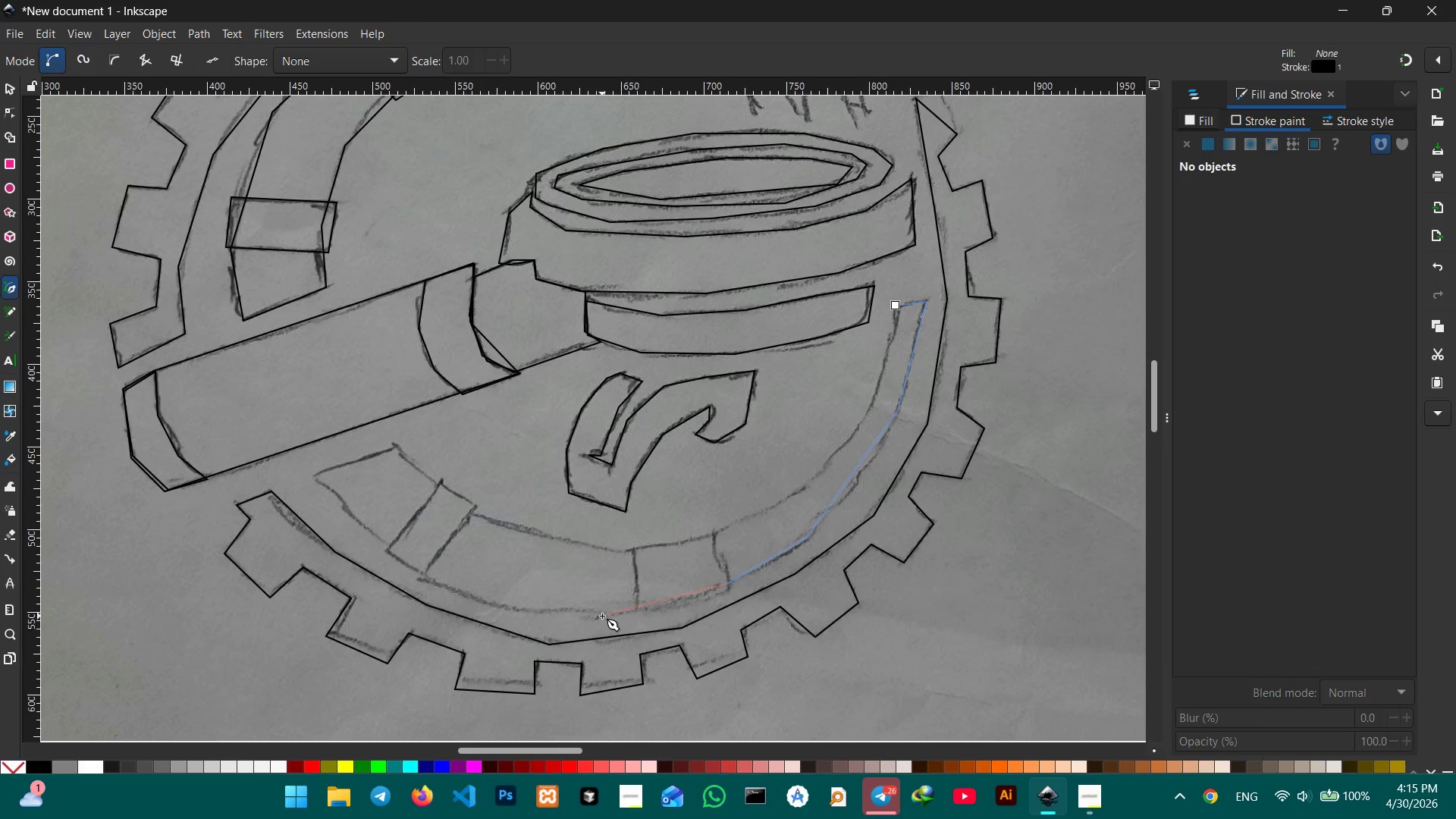 
left_click([638, 612])
 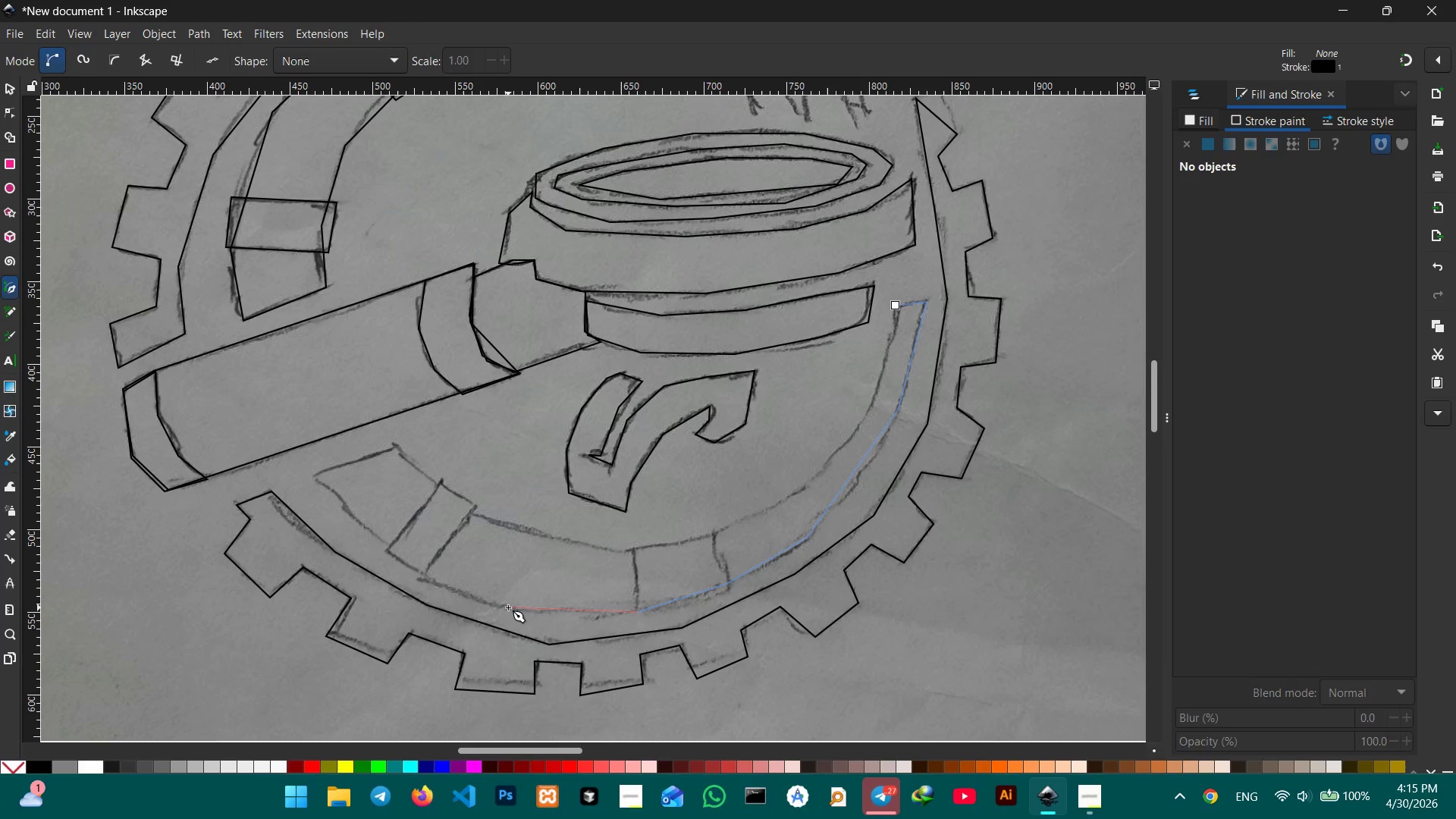 
left_click([518, 613])
 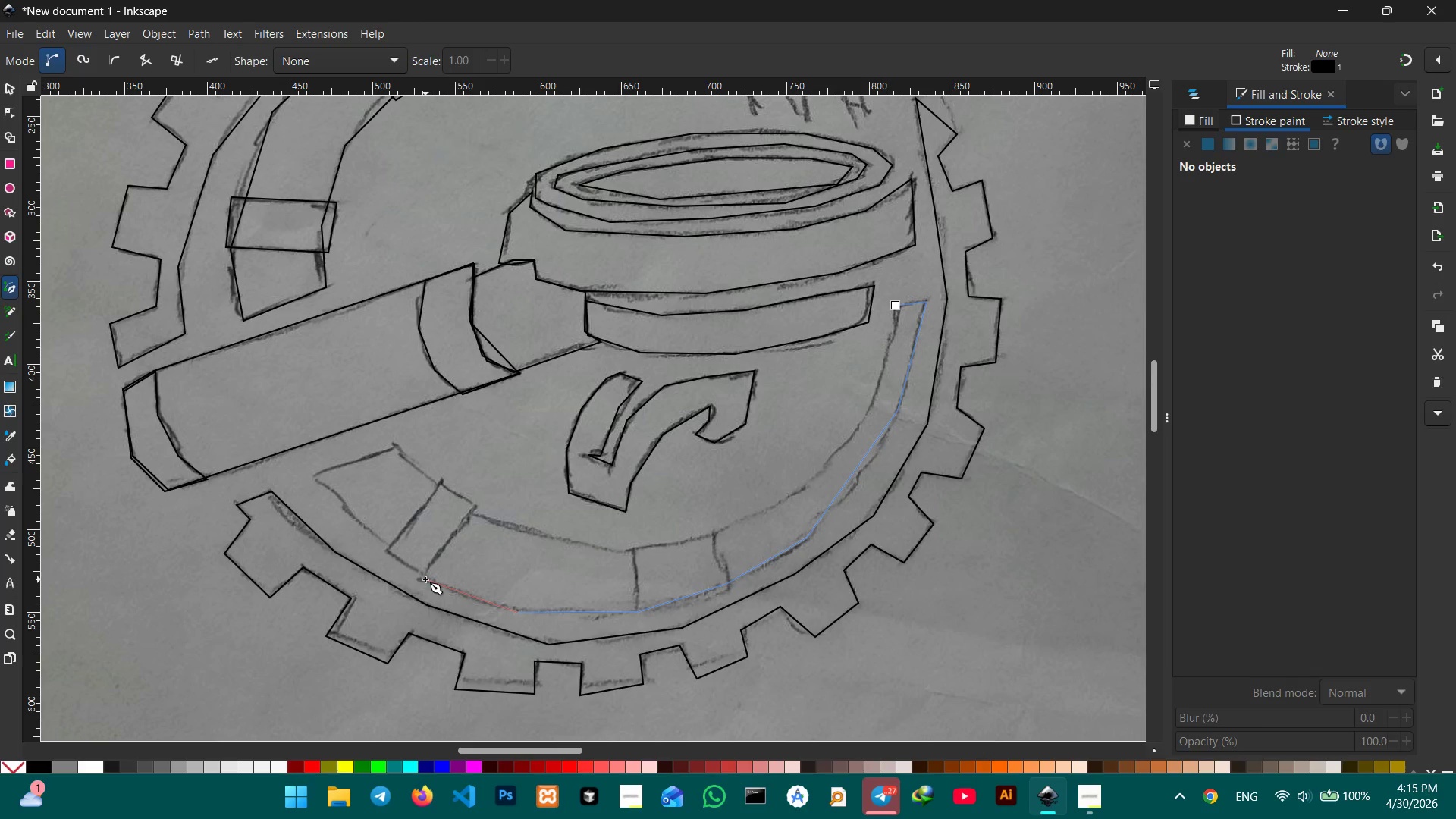 
left_click([425, 579])
 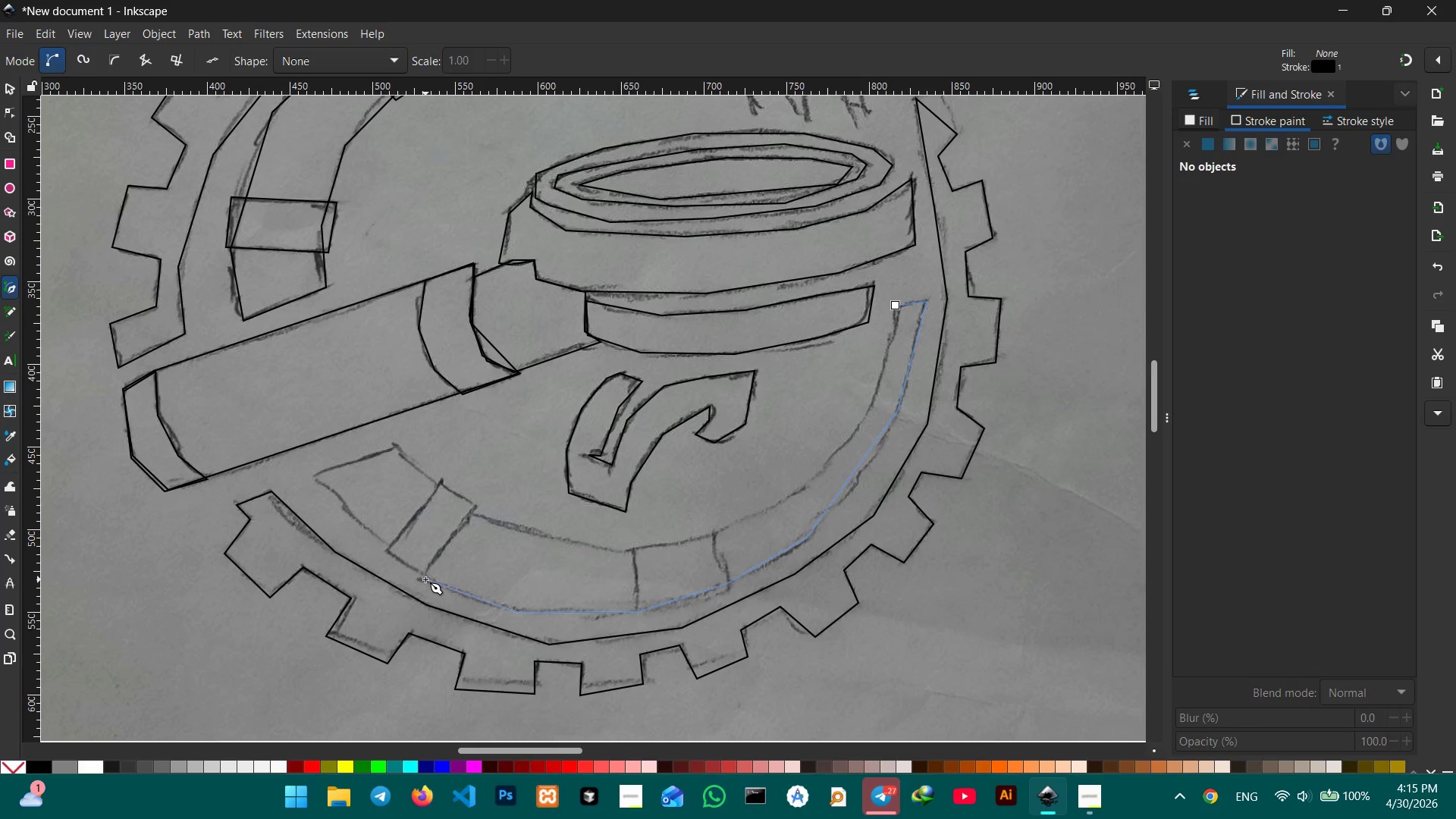 
wait(5.59)
 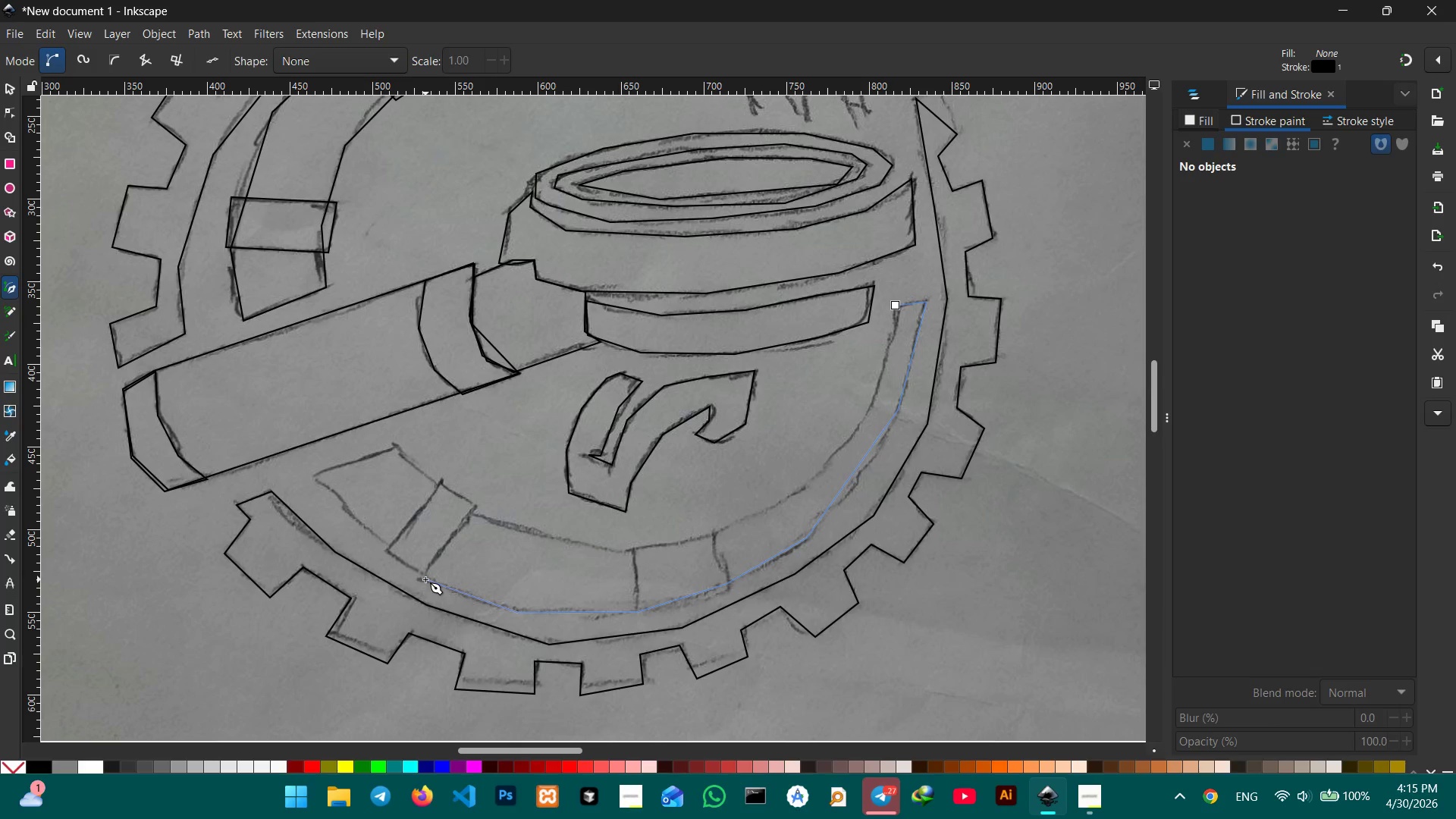 
left_click([425, 579])
 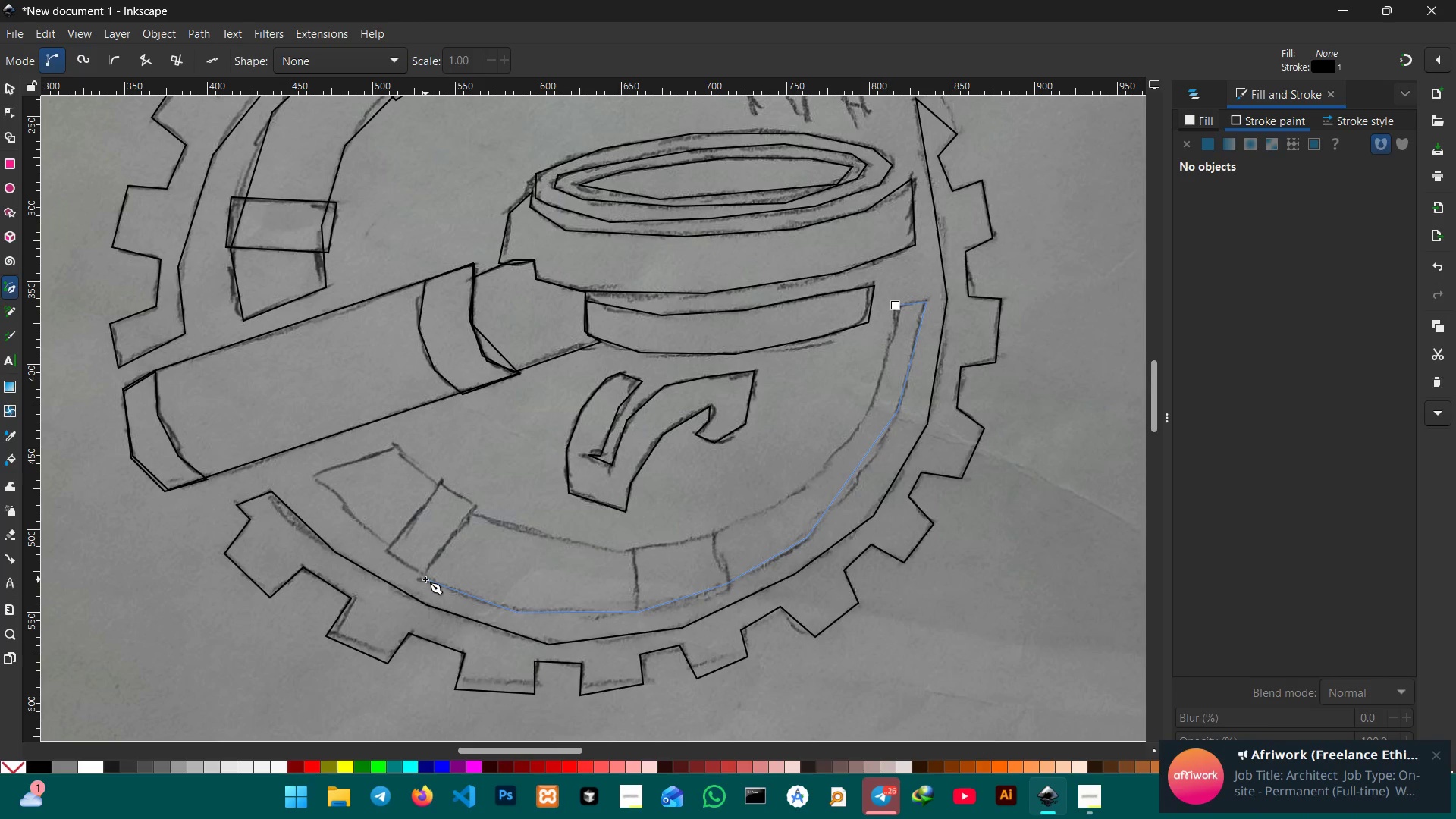 
wait(35.59)
 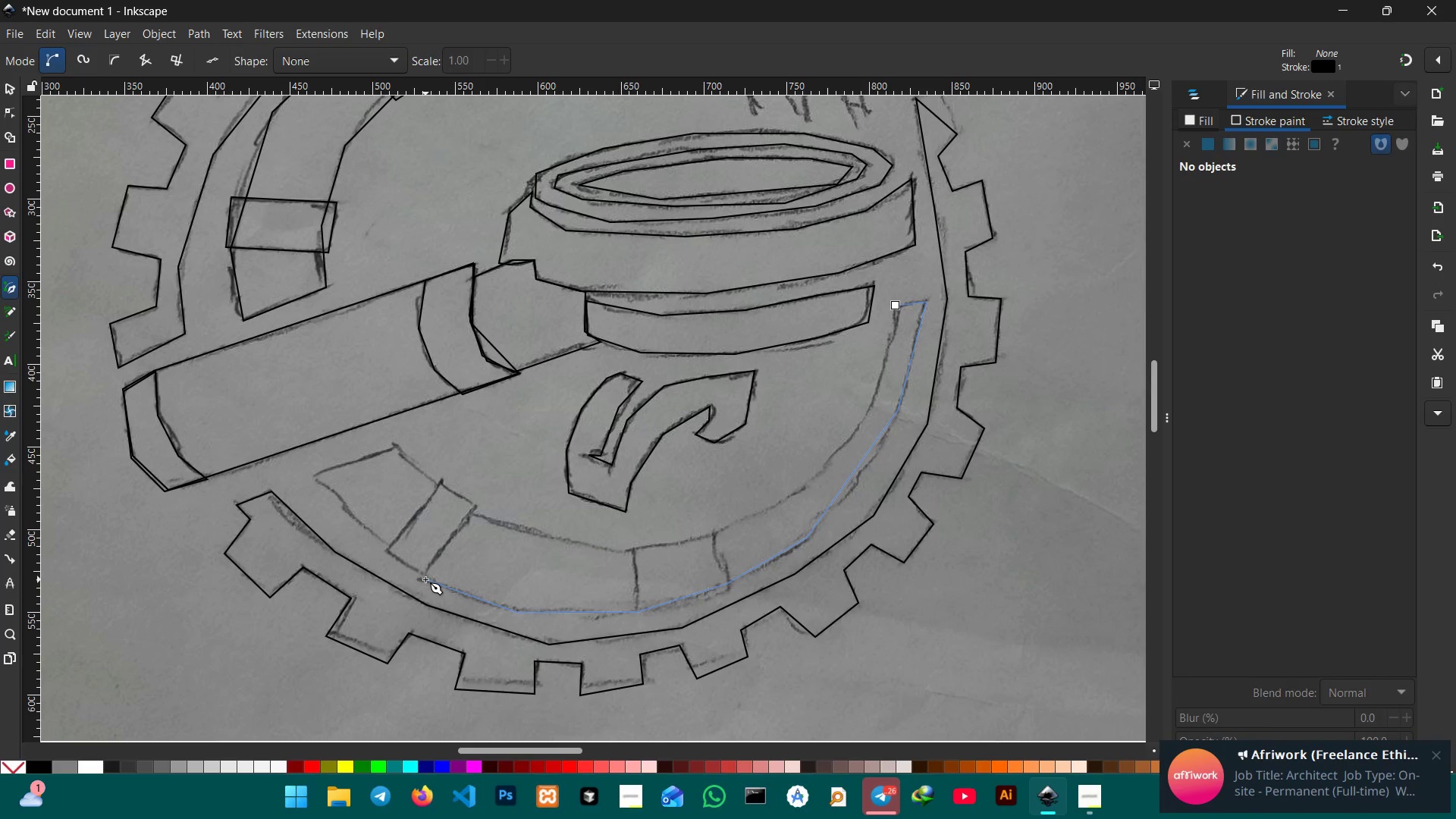 
left_click([377, 539])
 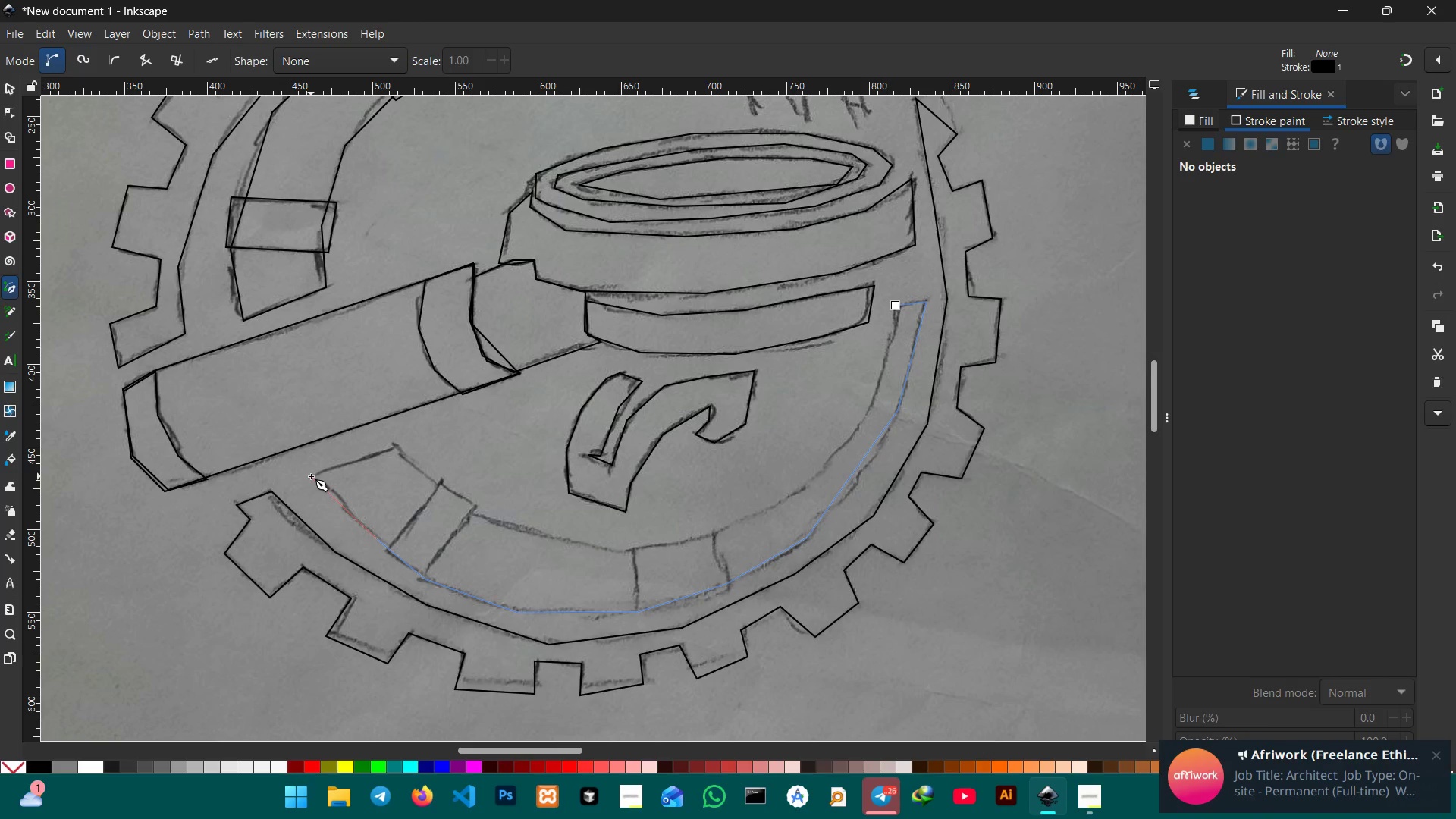 
left_click([317, 479])
 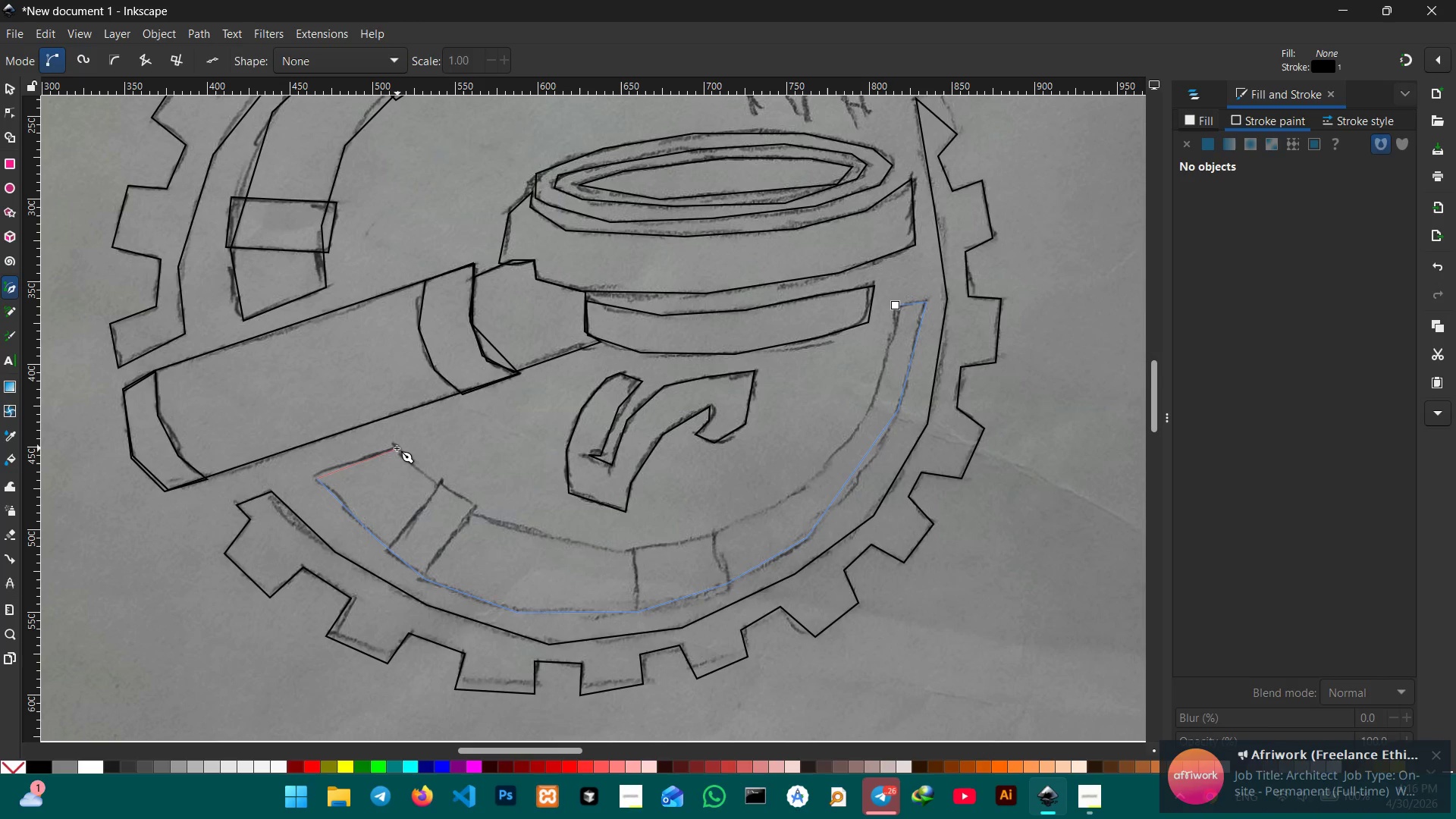 
left_click([397, 448])
 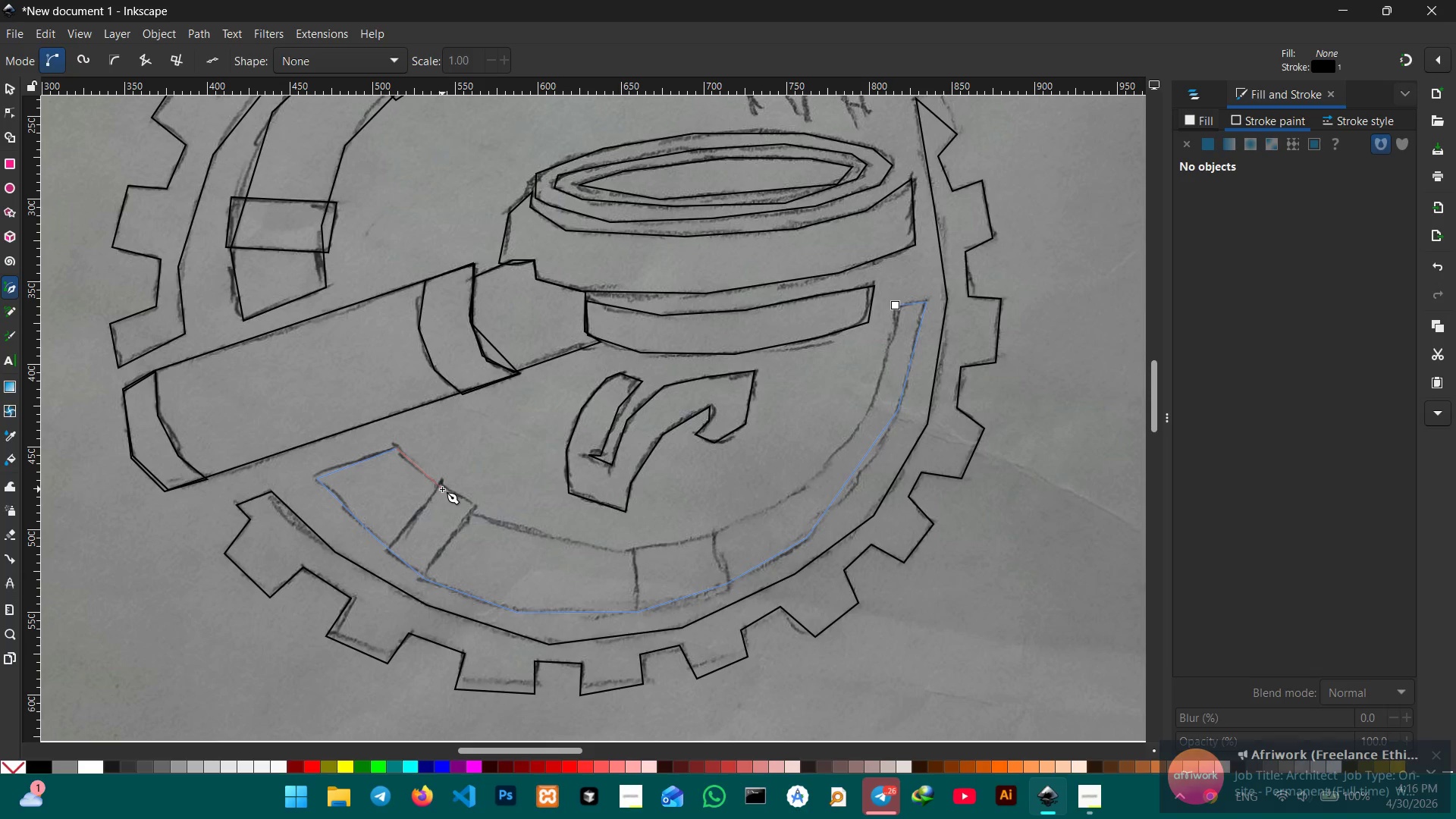 
left_click([442, 489])
 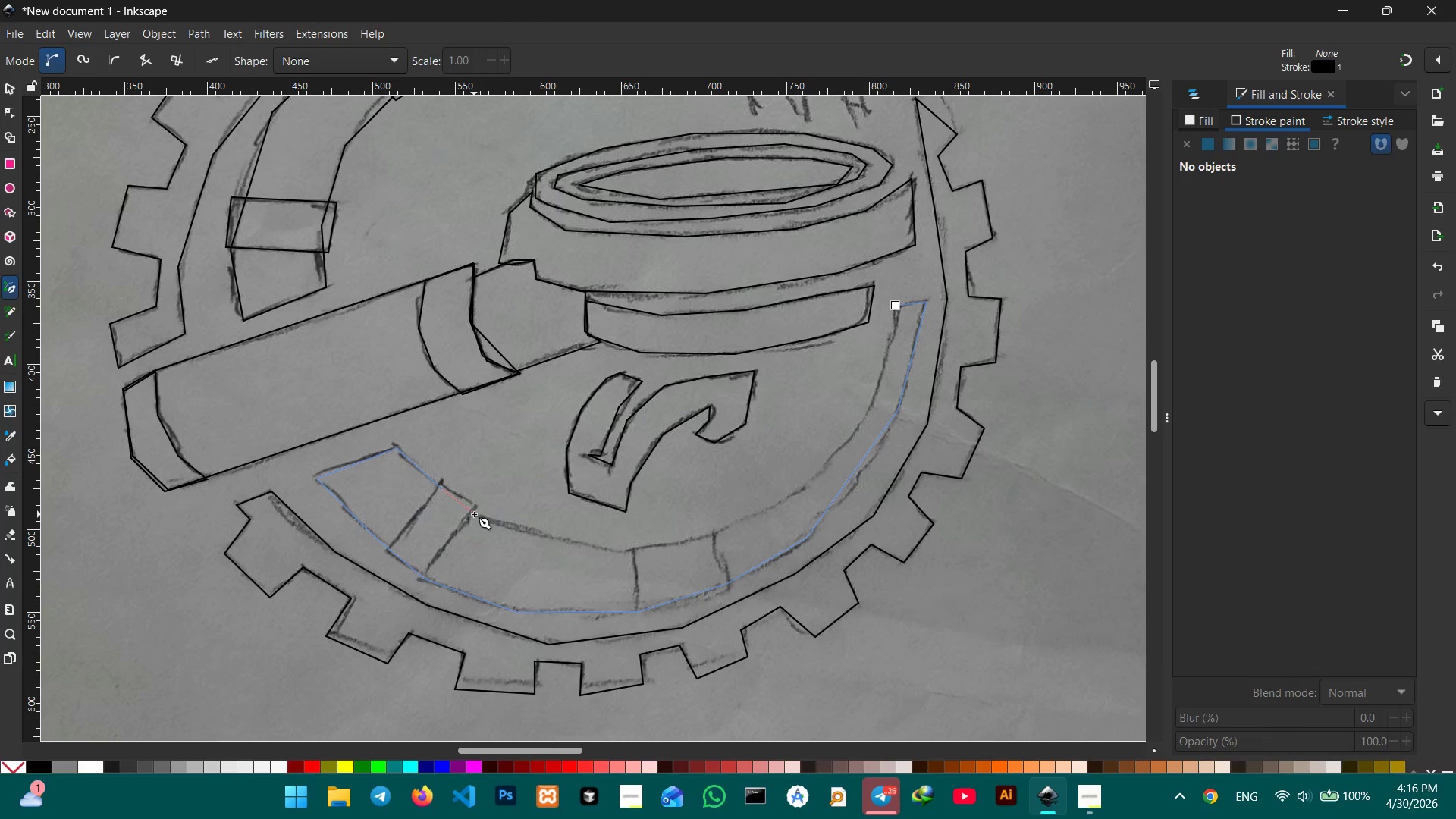 
left_click([474, 514])
 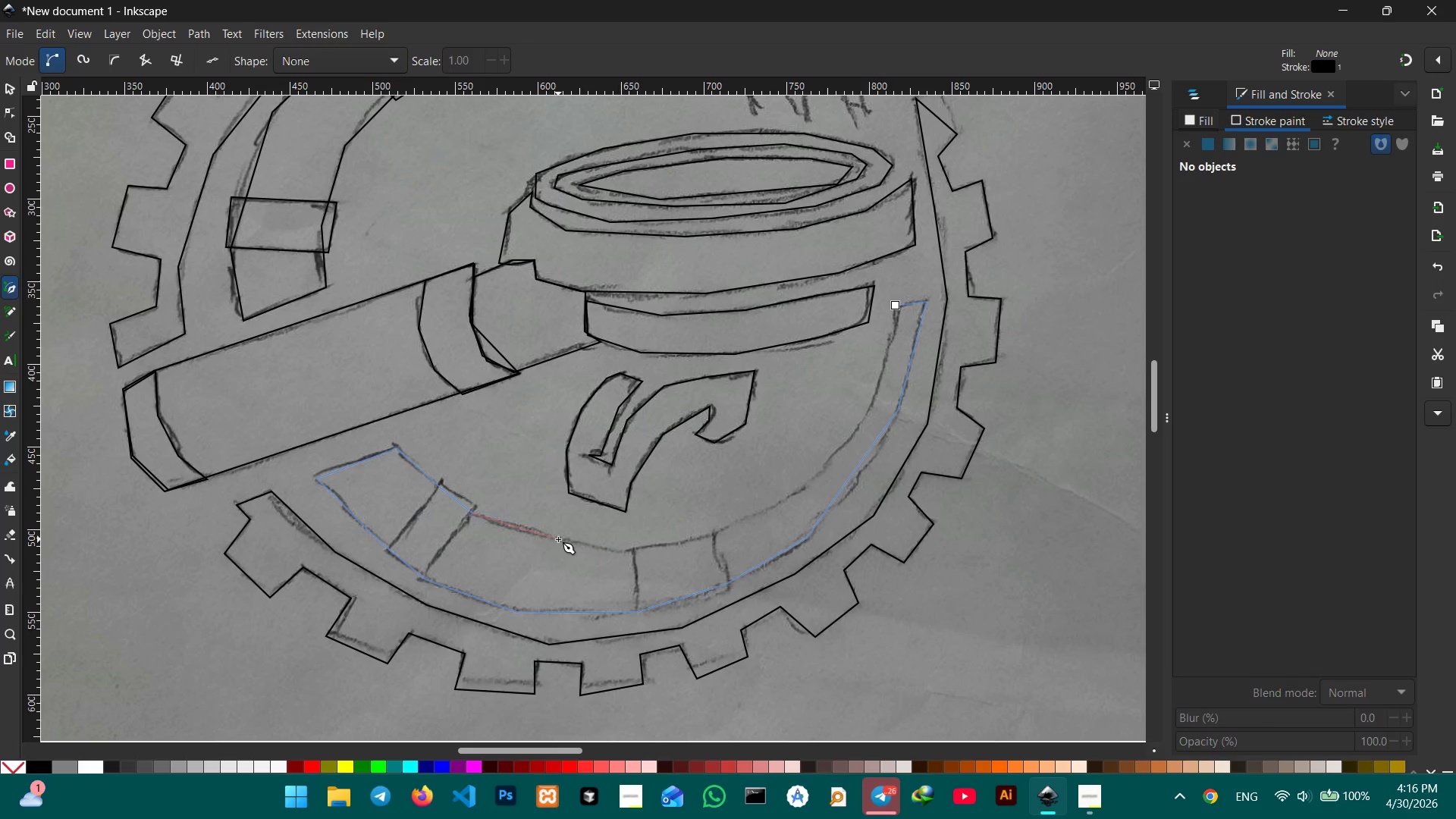 
left_click([558, 539])
 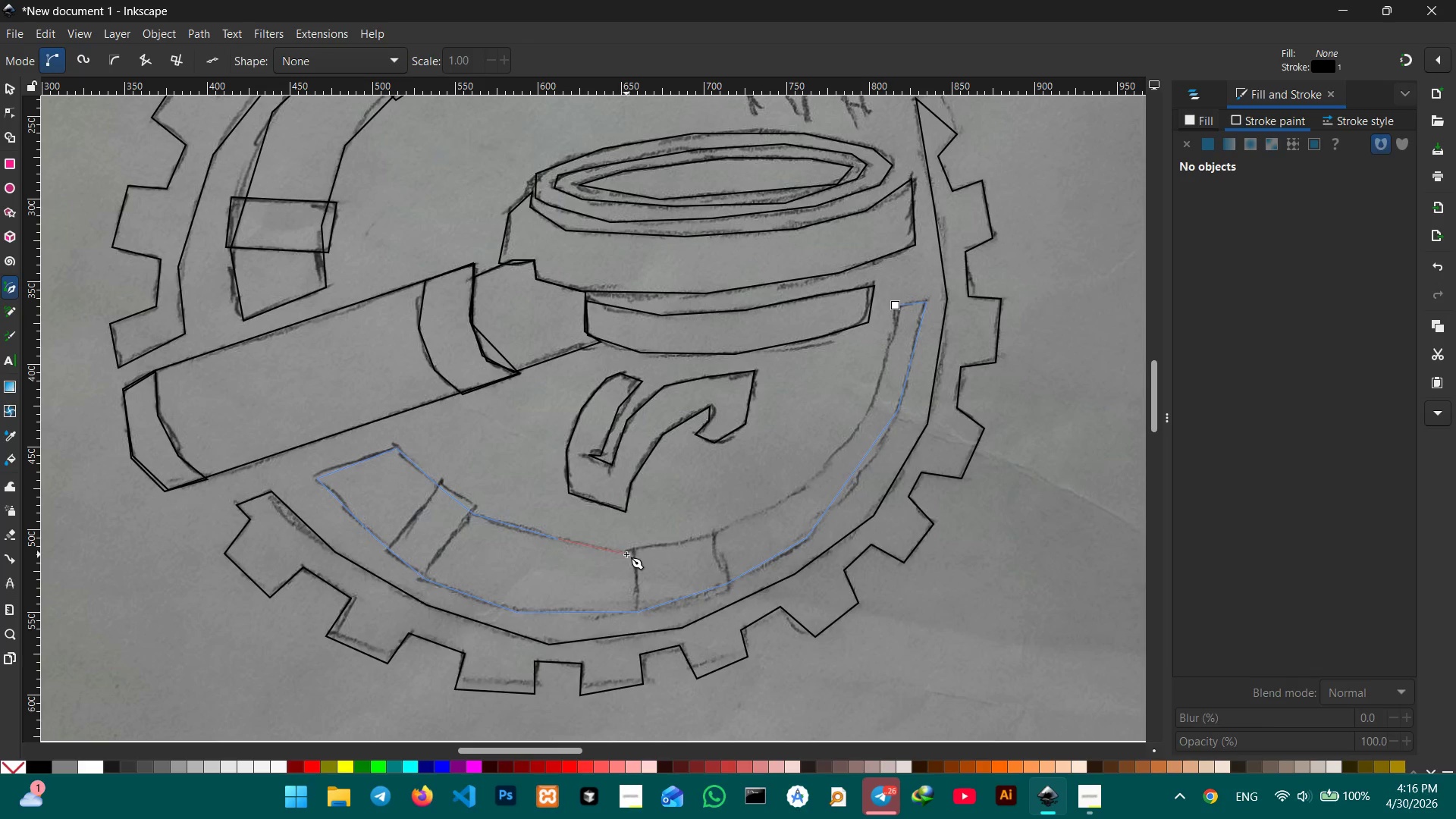 
left_click([626, 554])
 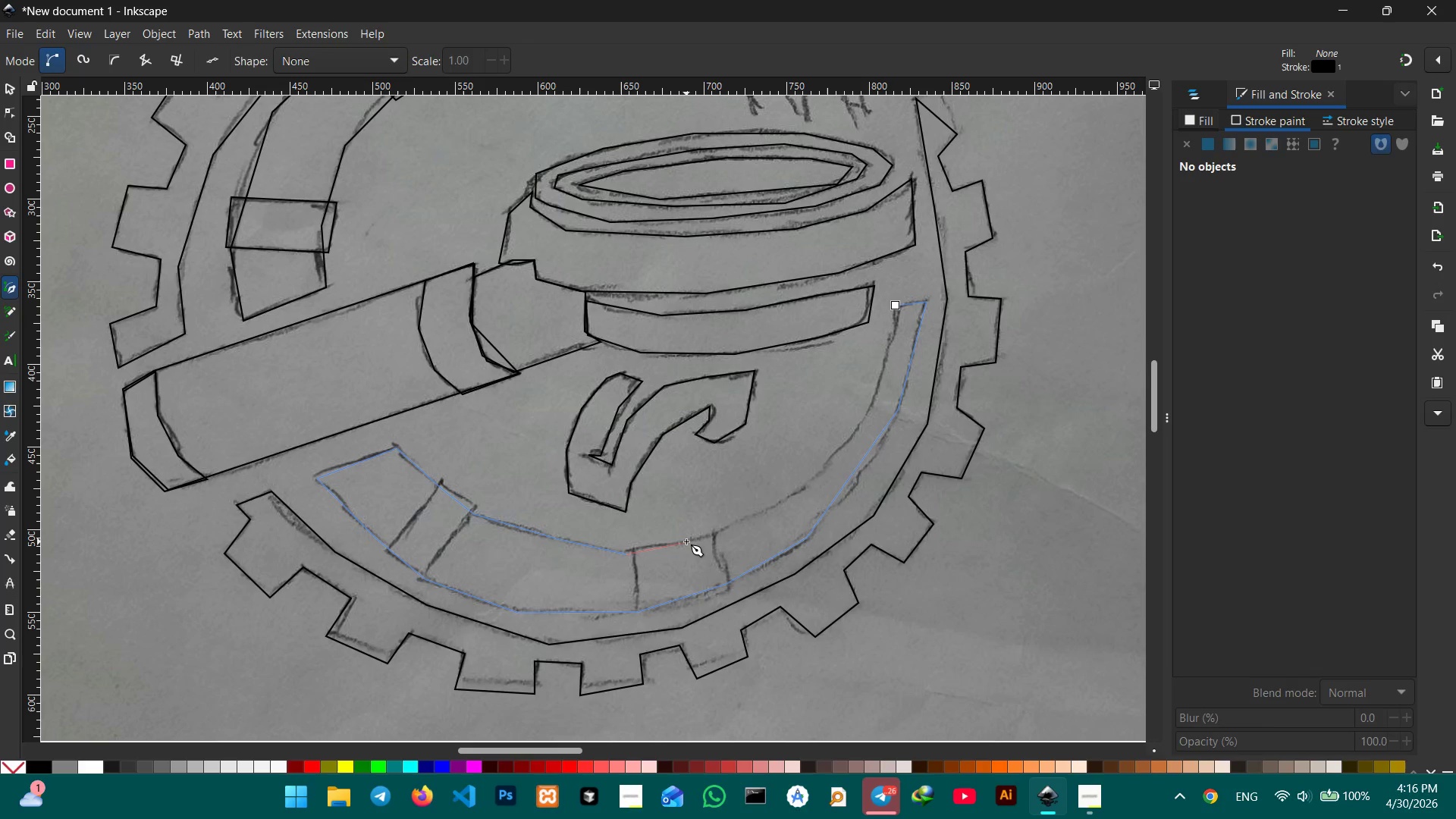 
left_click([686, 541])
 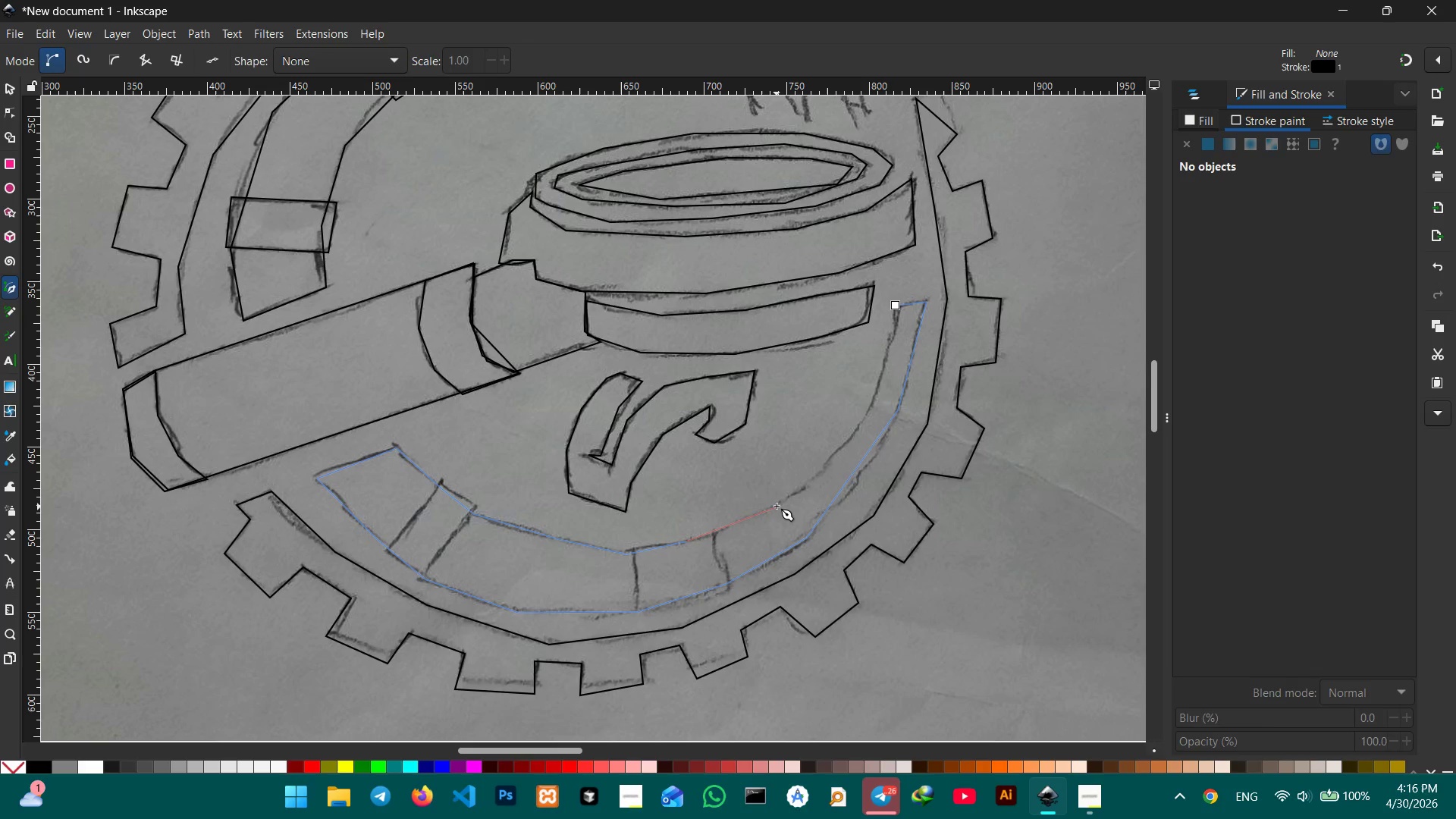 
left_click([777, 506])
 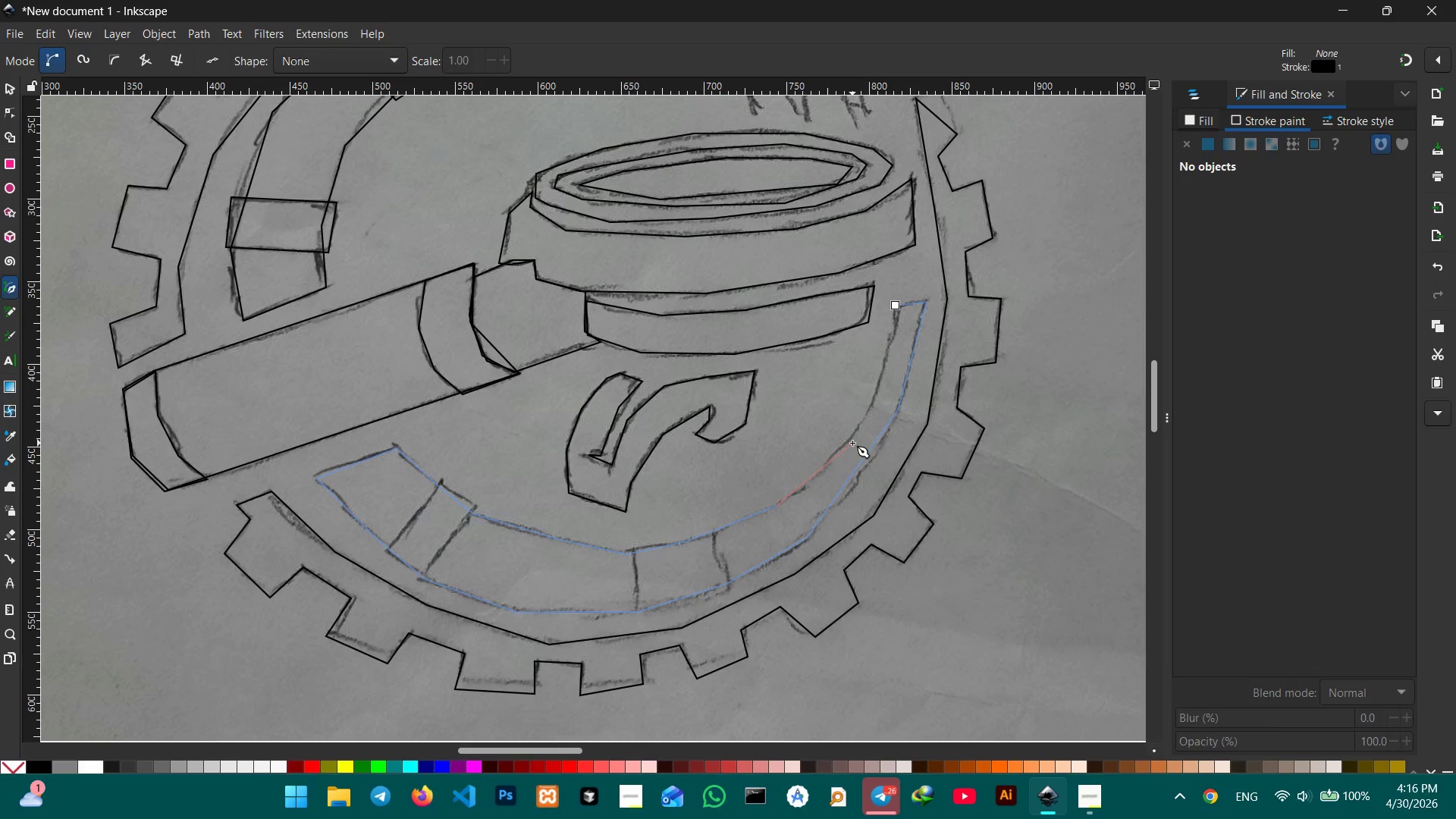 
left_click([847, 443])
 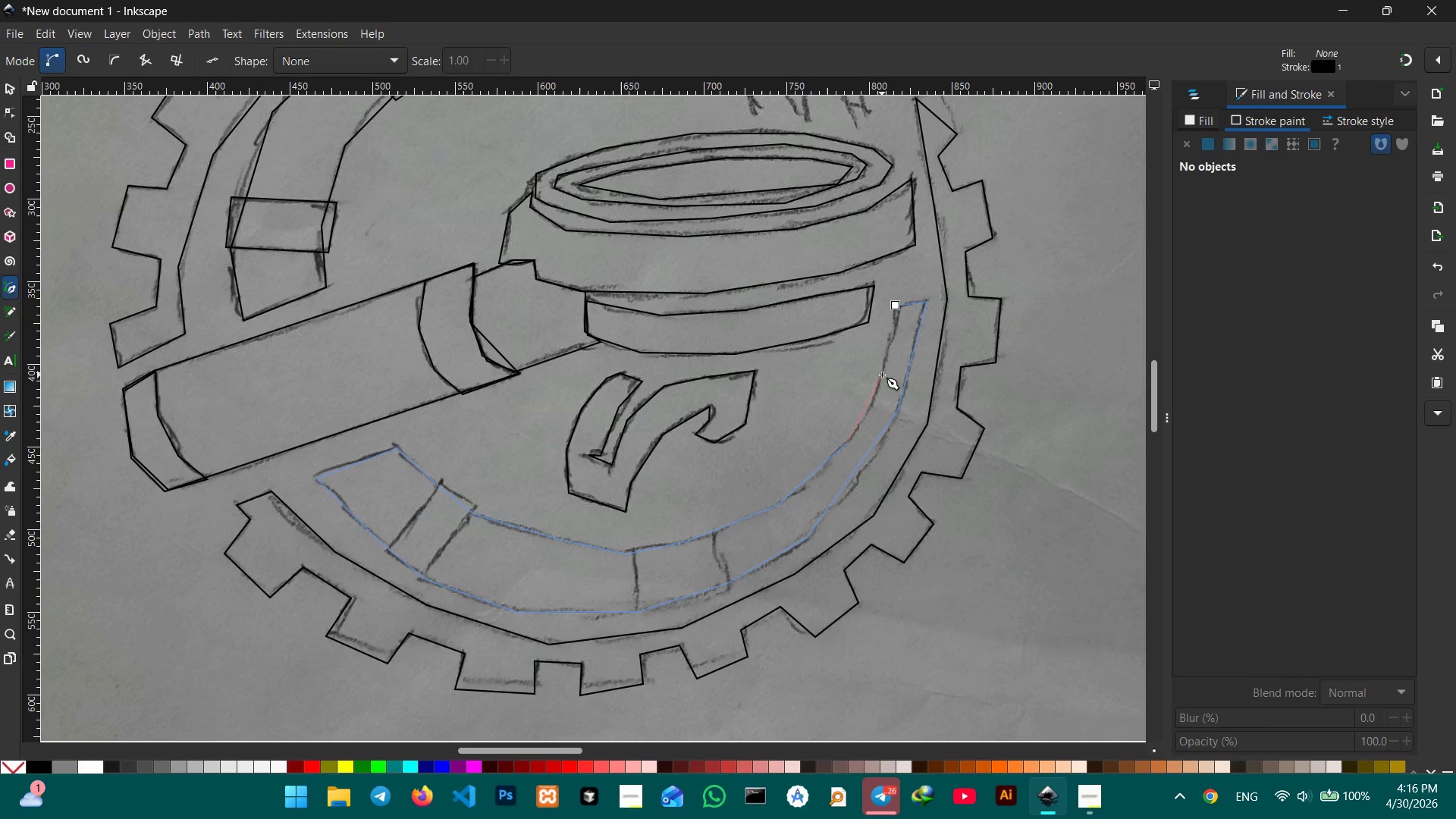 
left_click([882, 375])
 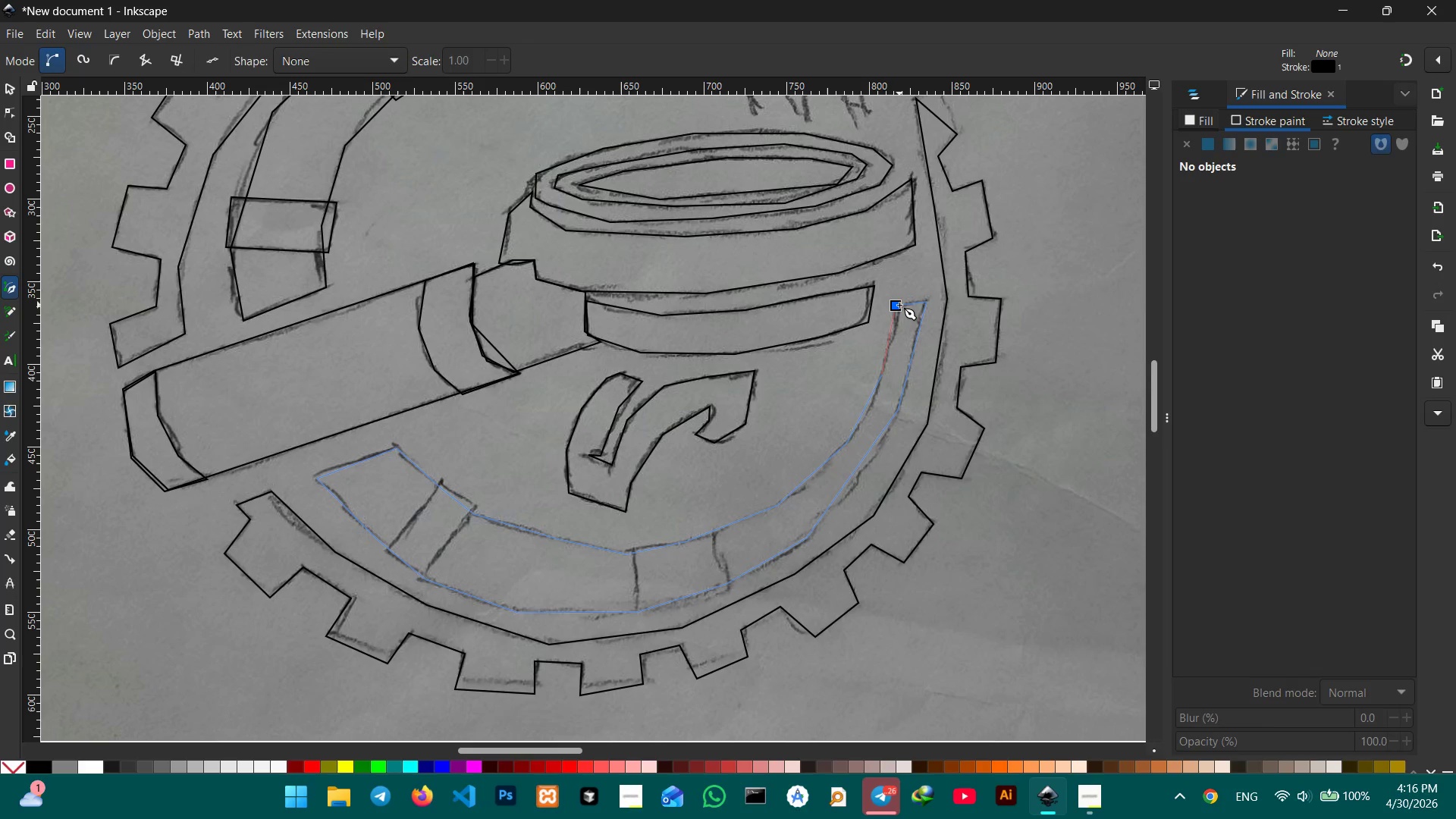 
left_click([899, 305])
 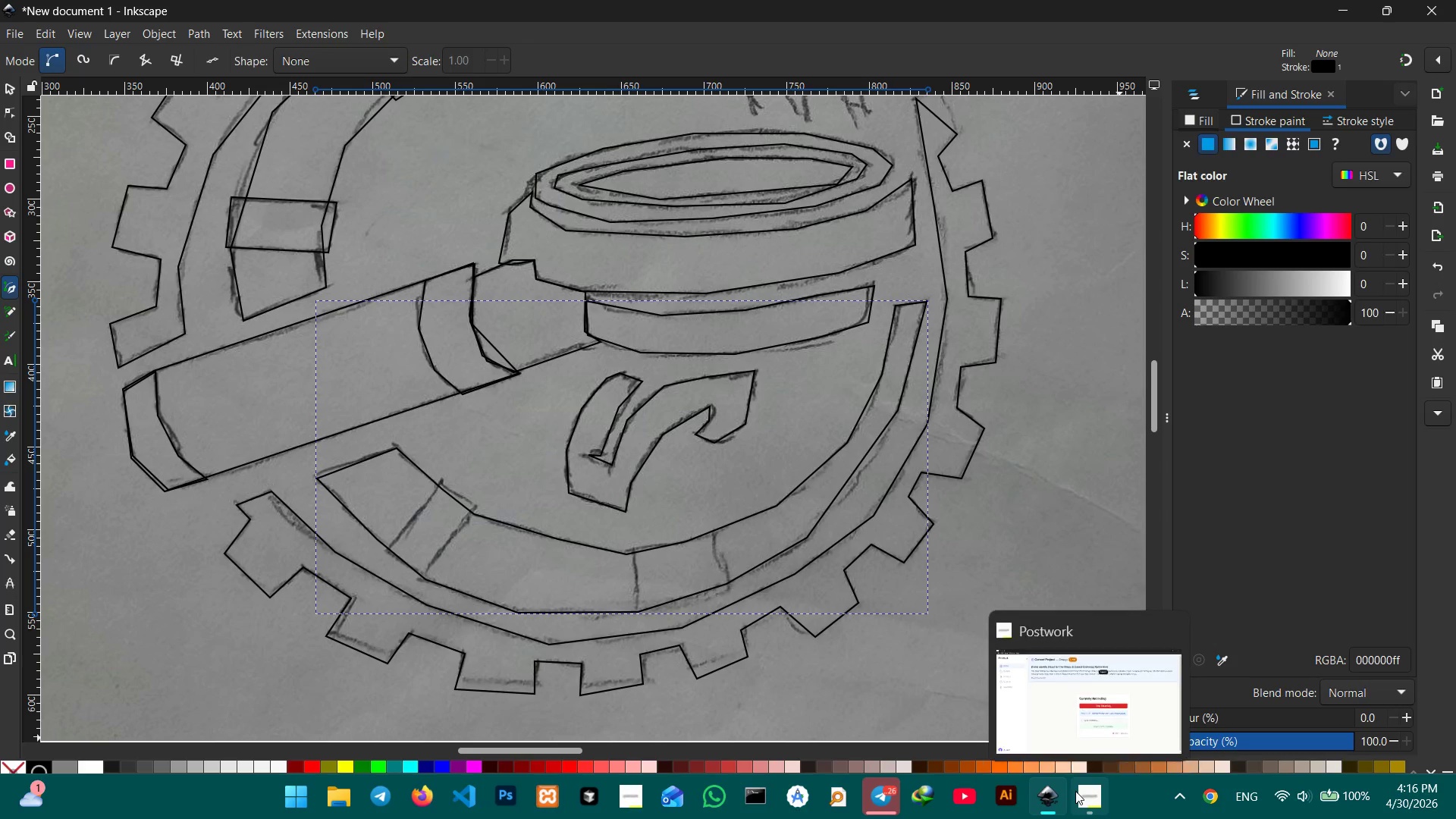 
left_click([1079, 792])